 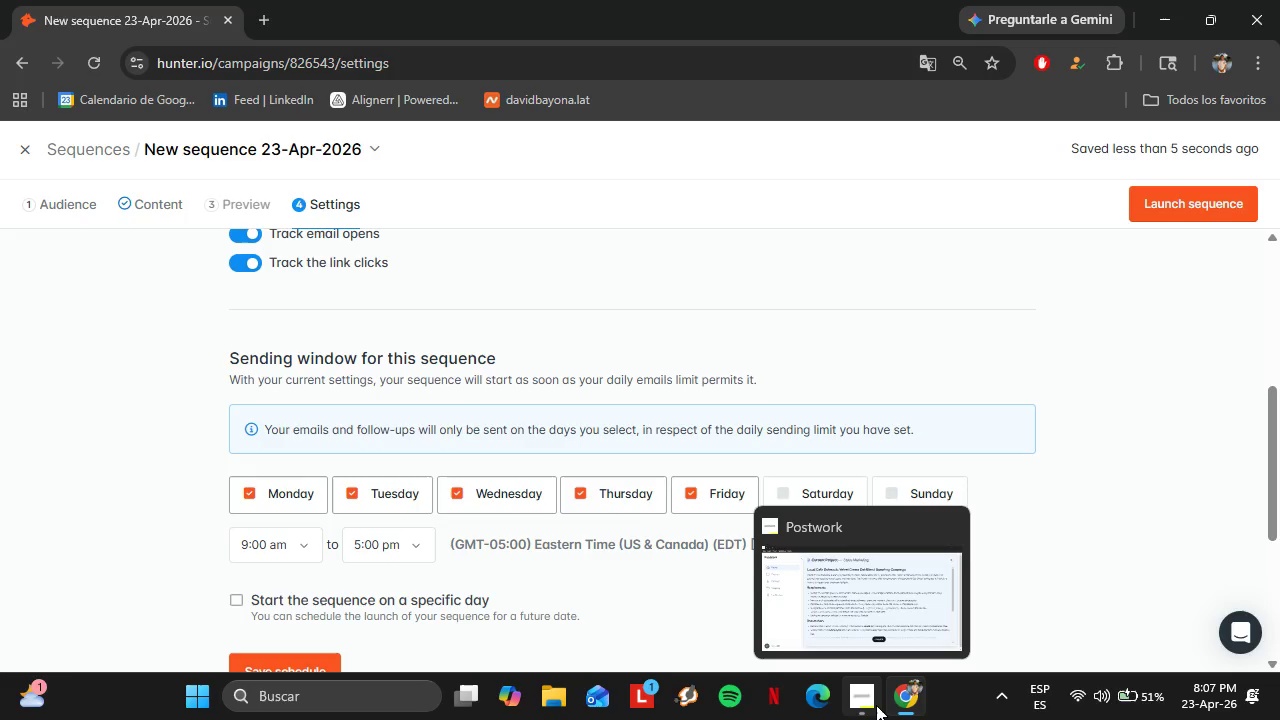 
left_click([691, 495])
 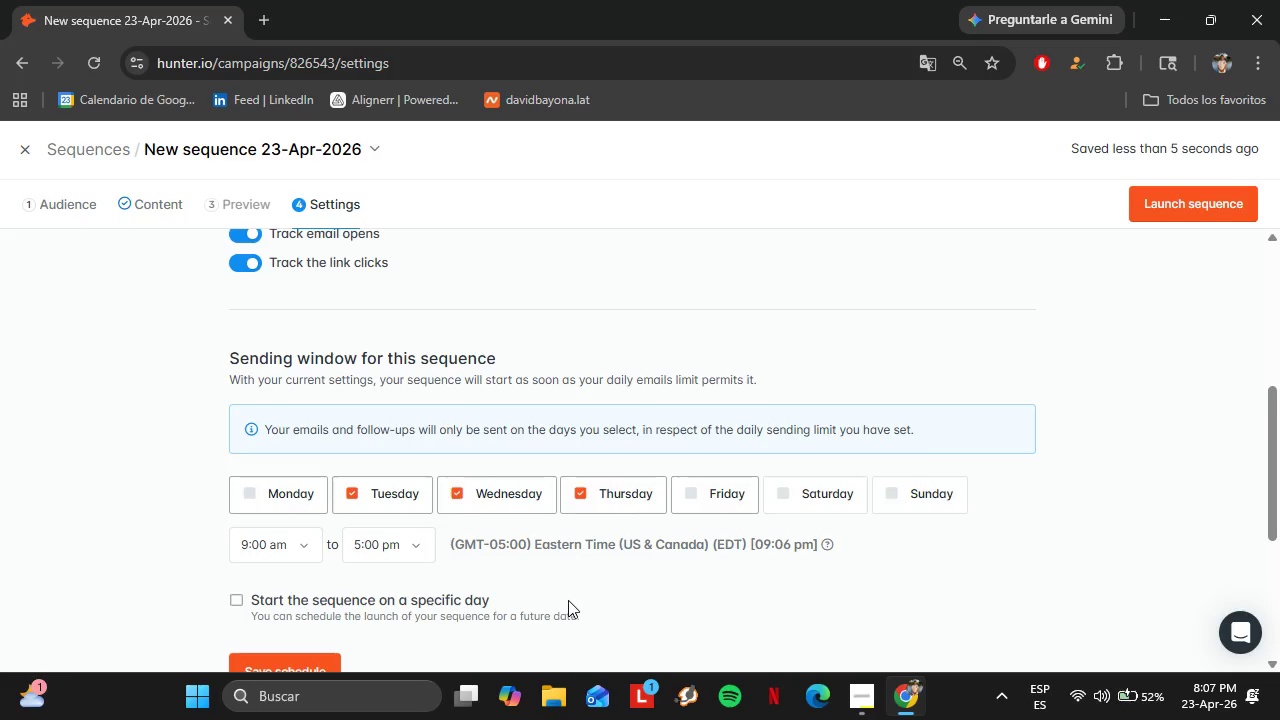 
scroll: coordinate [449, 549], scroll_direction: down, amount: 3.0
 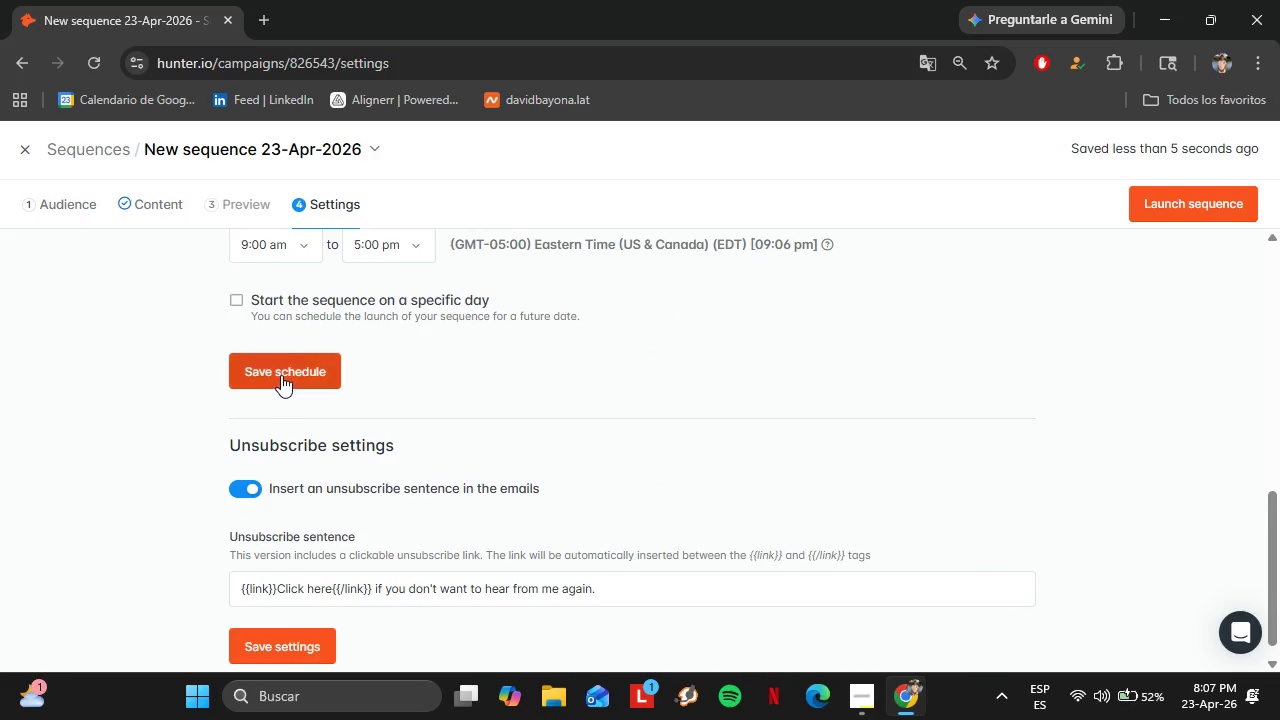 
left_click([281, 374])
 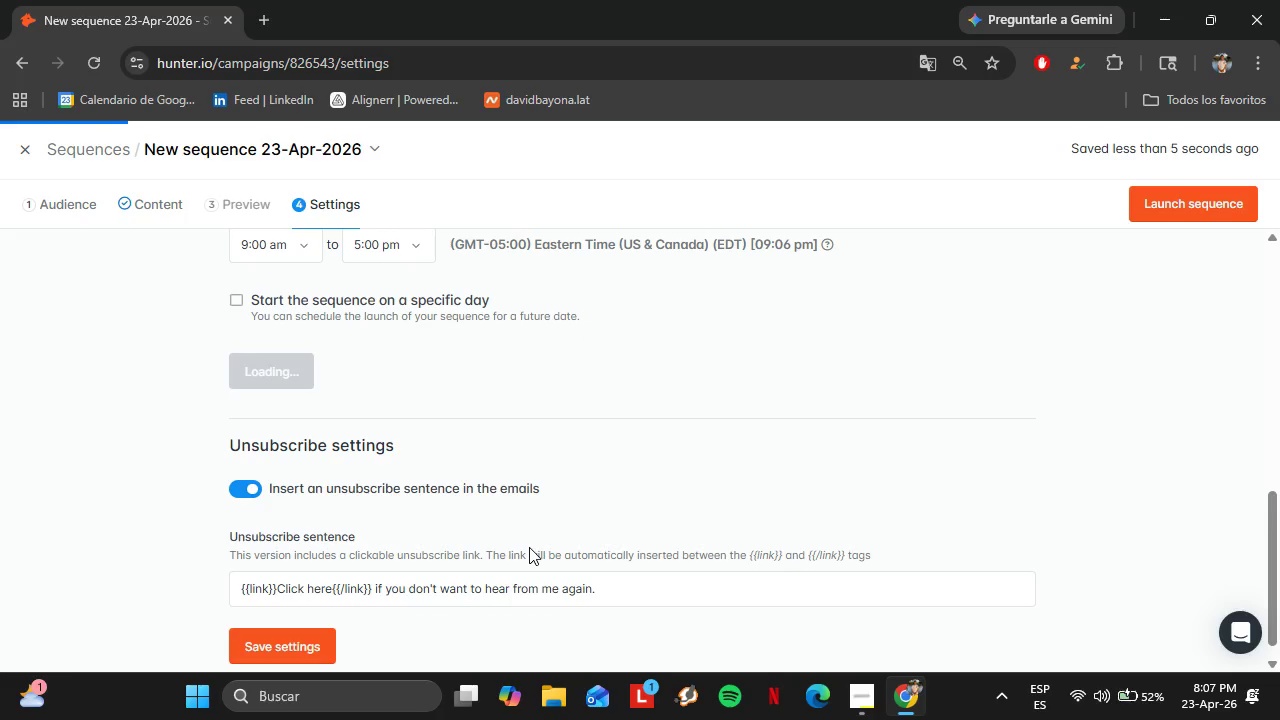 
scroll: coordinate [534, 512], scroll_direction: down, amount: 18.0
 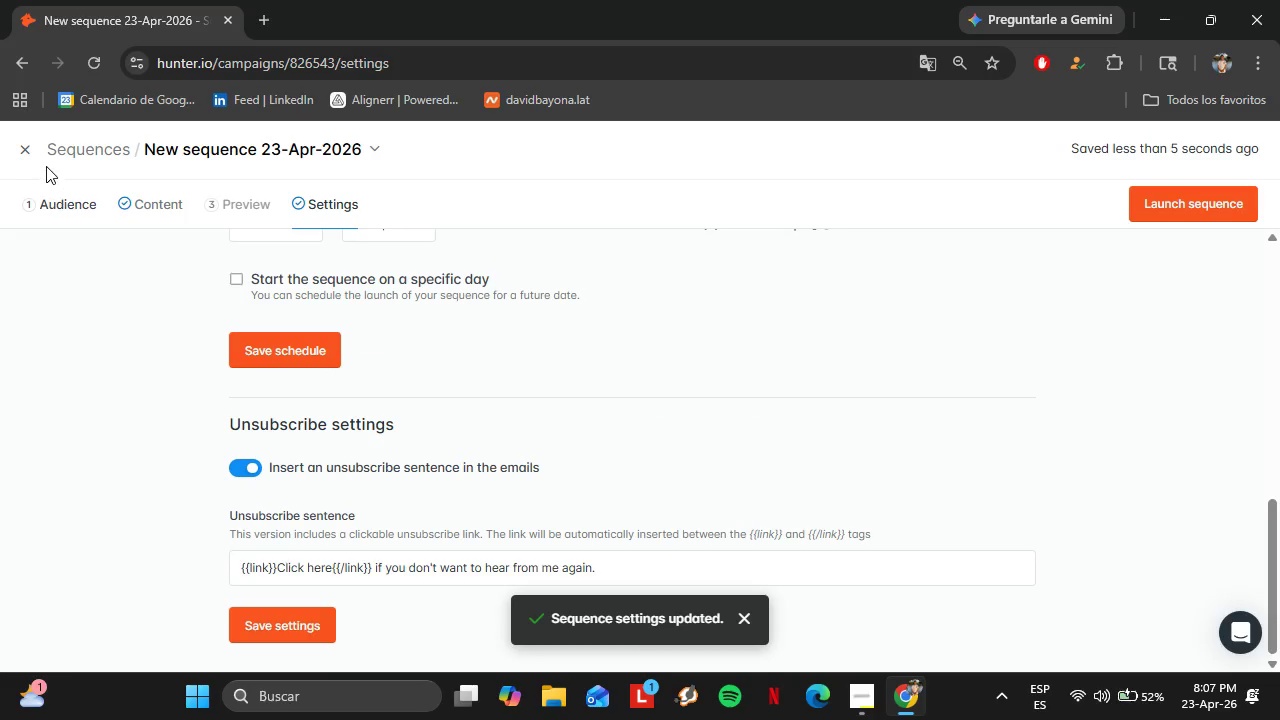 
left_click([22, 150])
 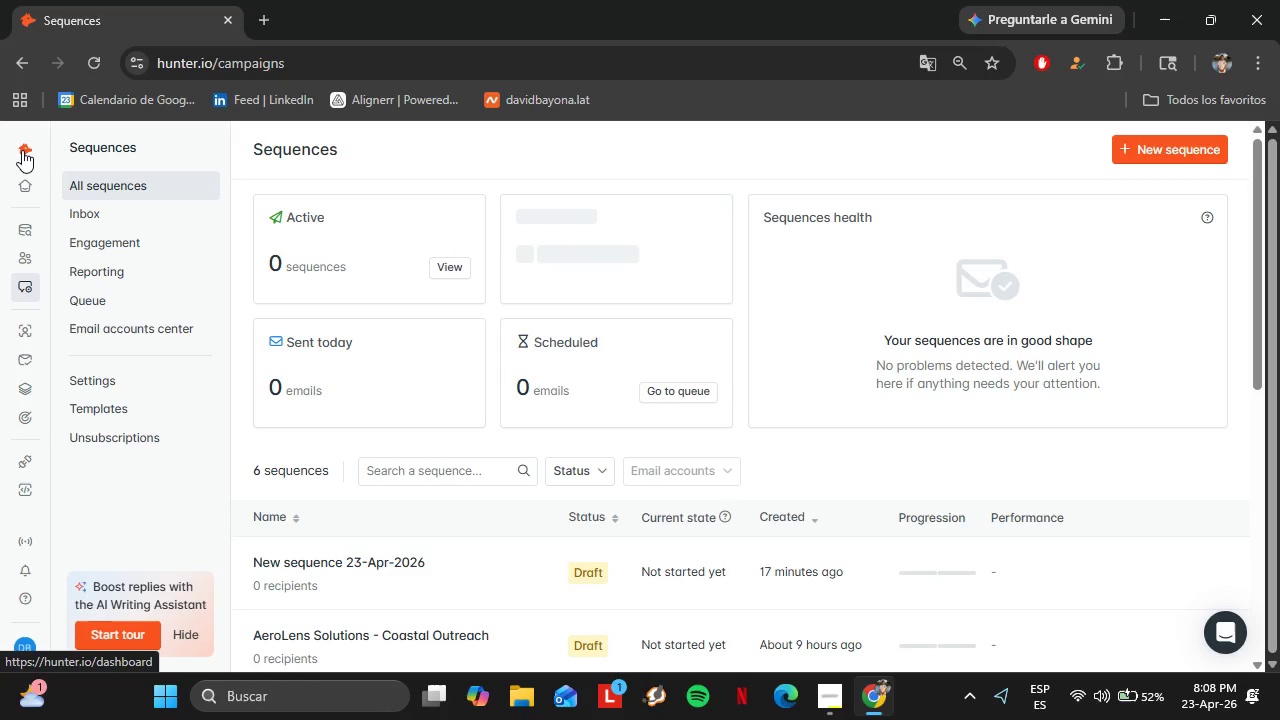 
wait(21.83)
 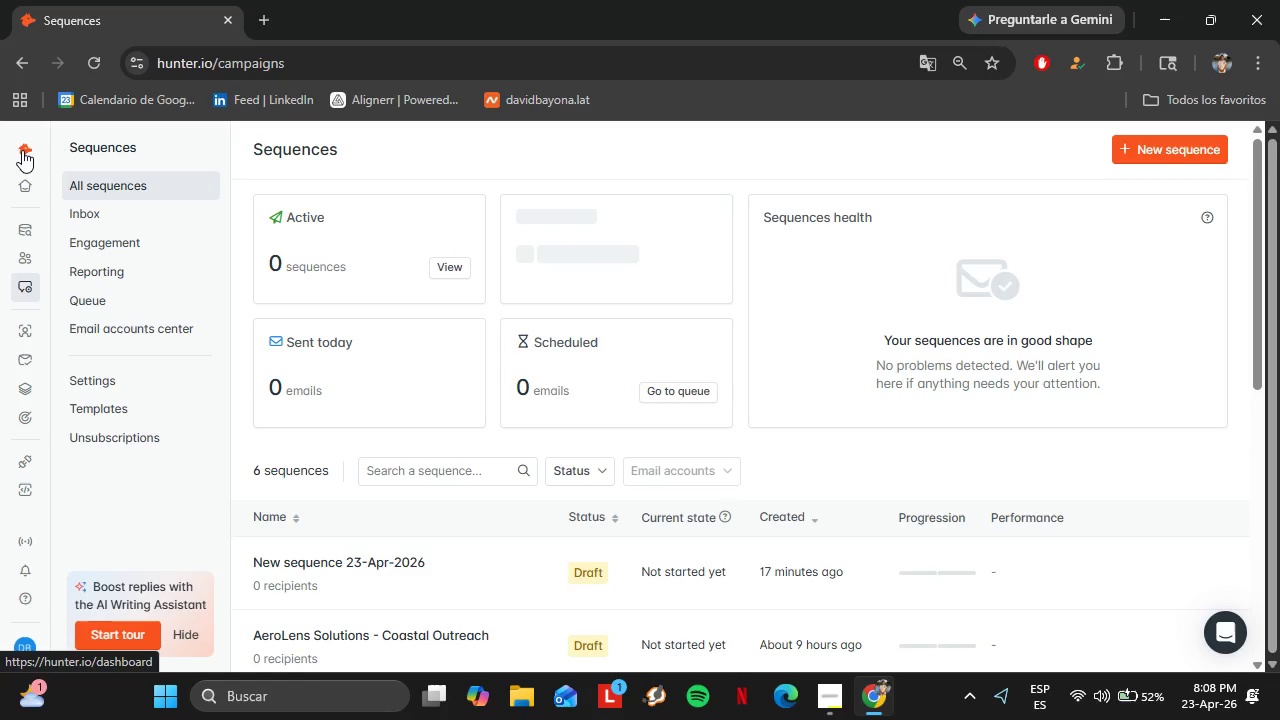 
left_click([13, 268])
 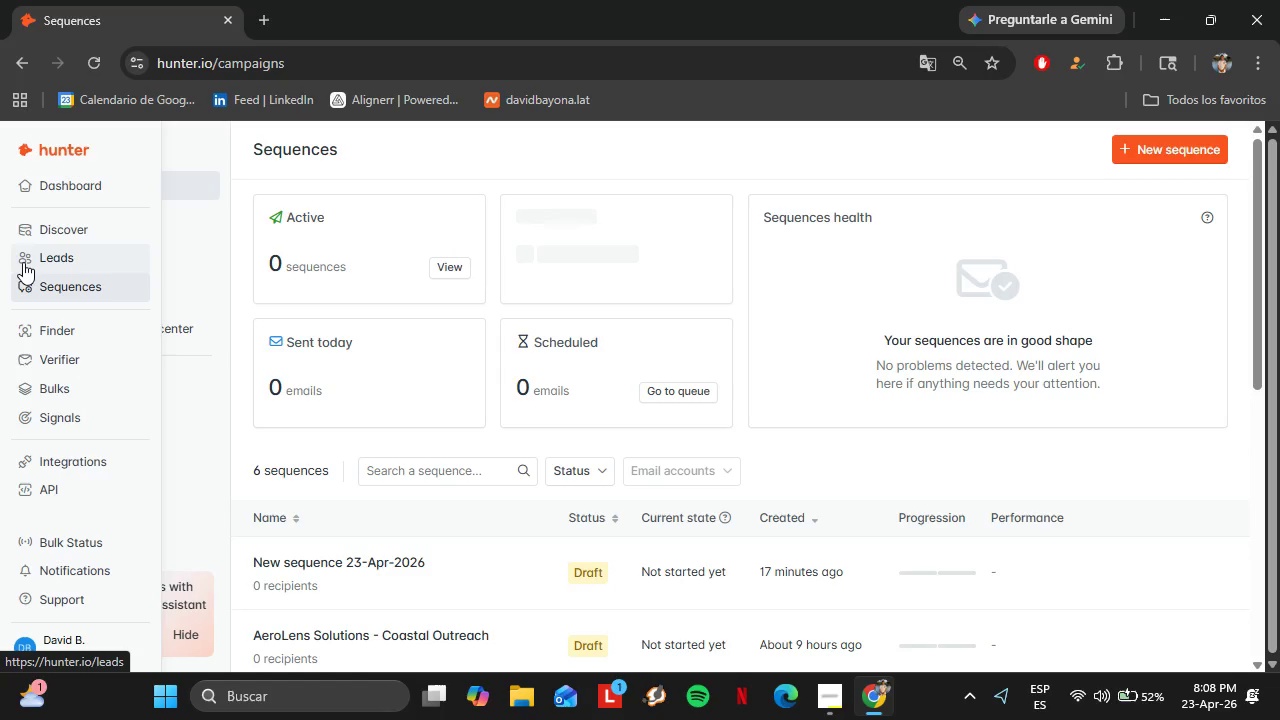 
left_click([23, 262])
 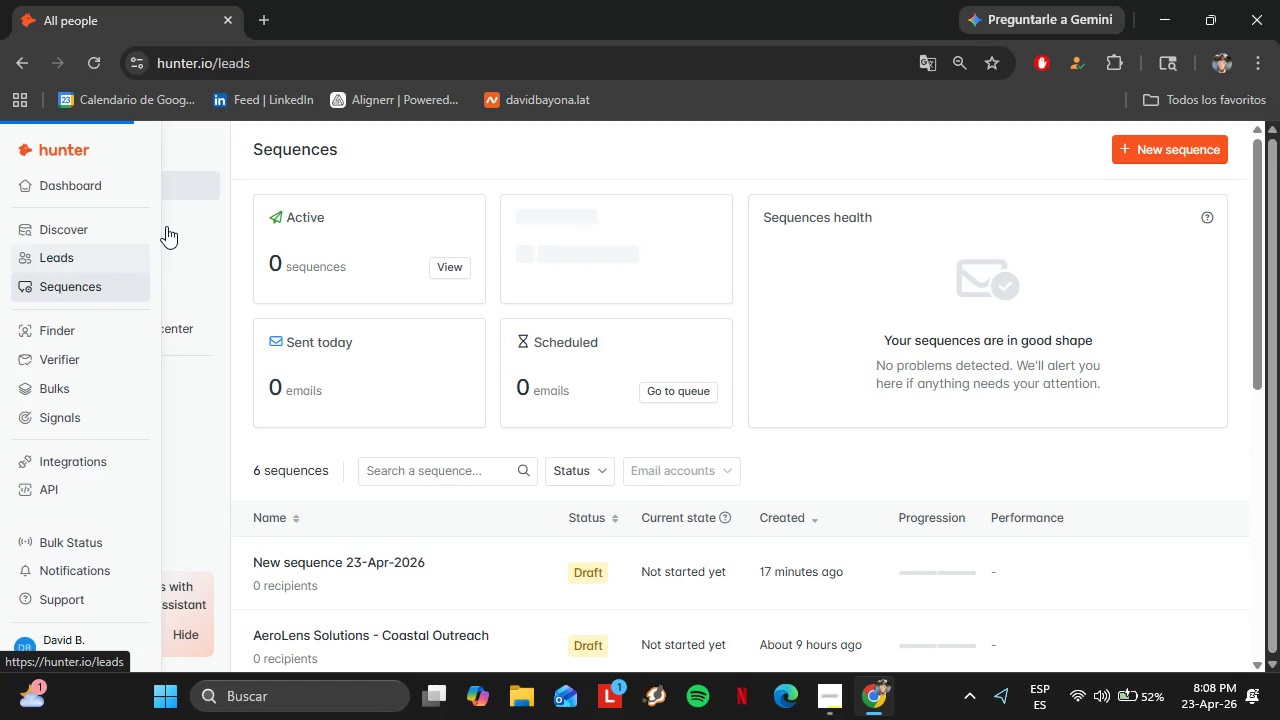 
left_click([270, 17])
 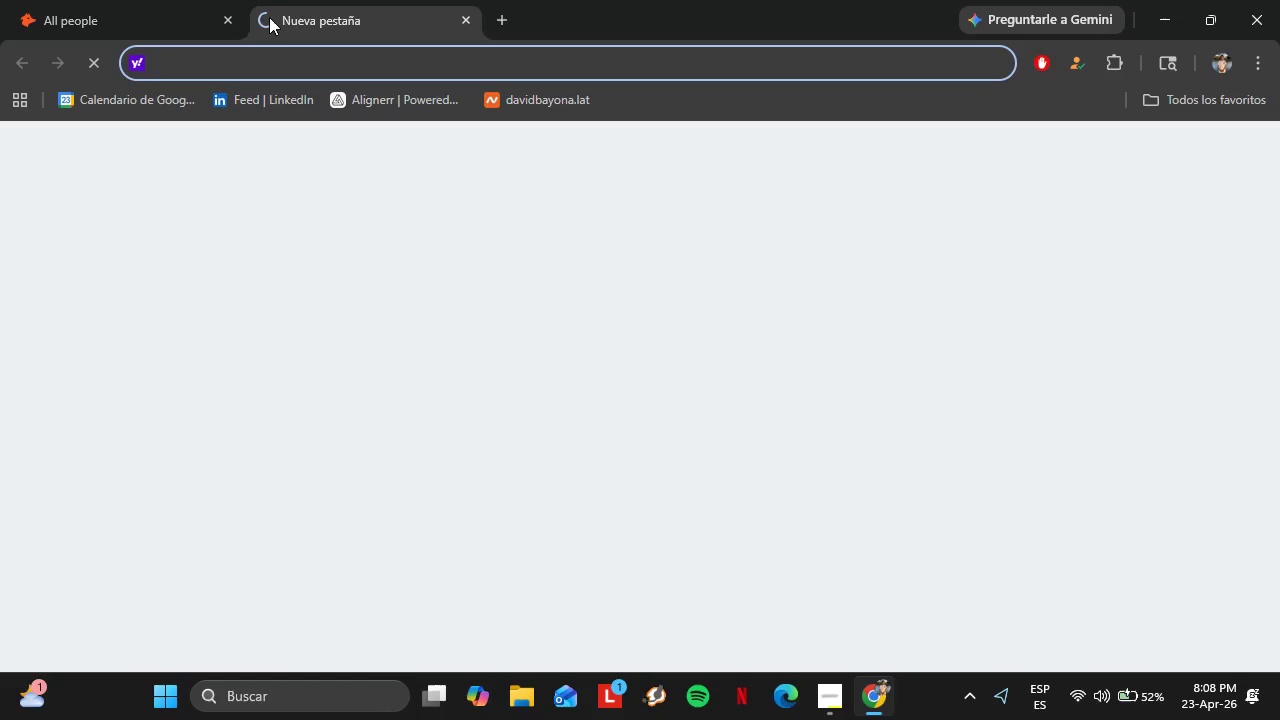 
type(docs)
 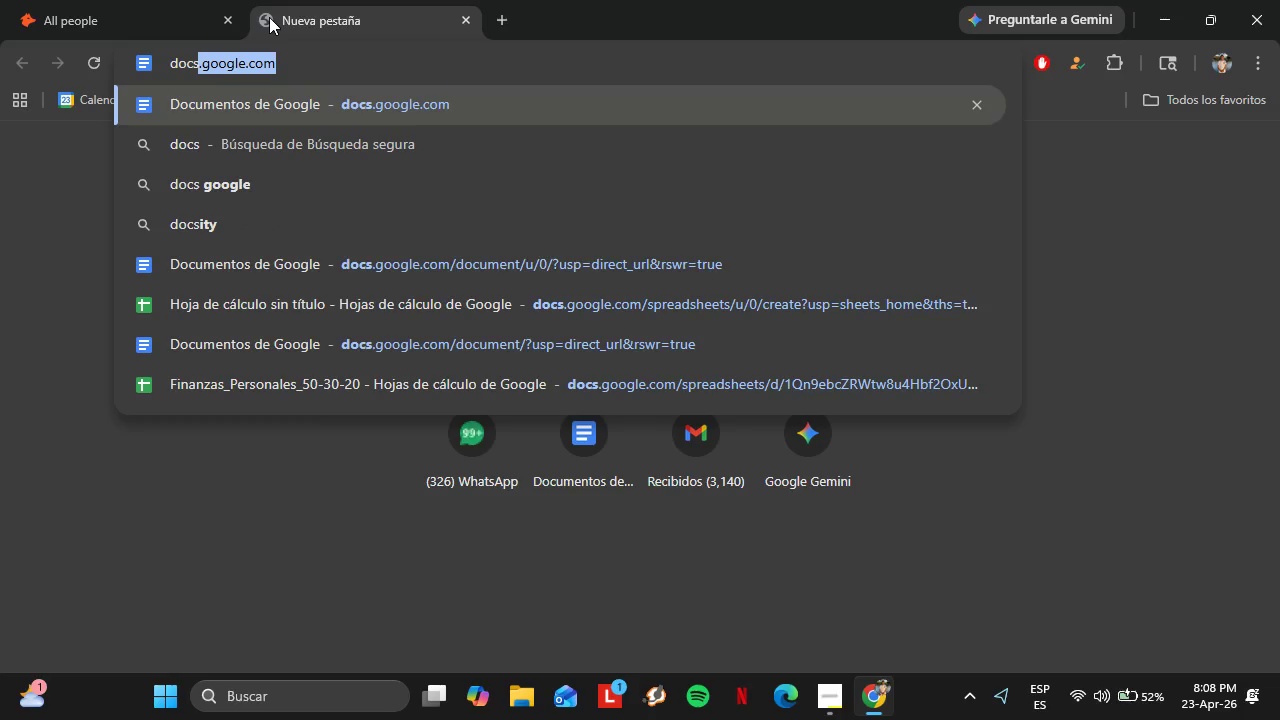 
key(Enter)
 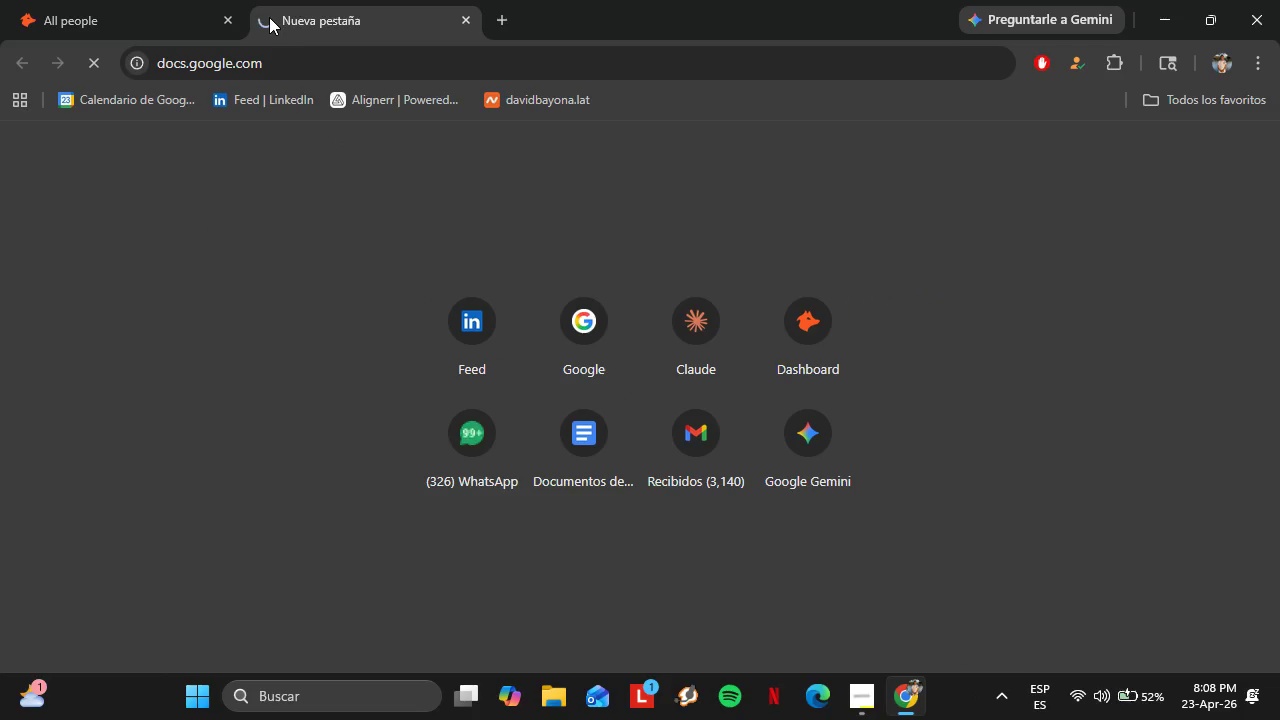 
left_click([158, 0])
 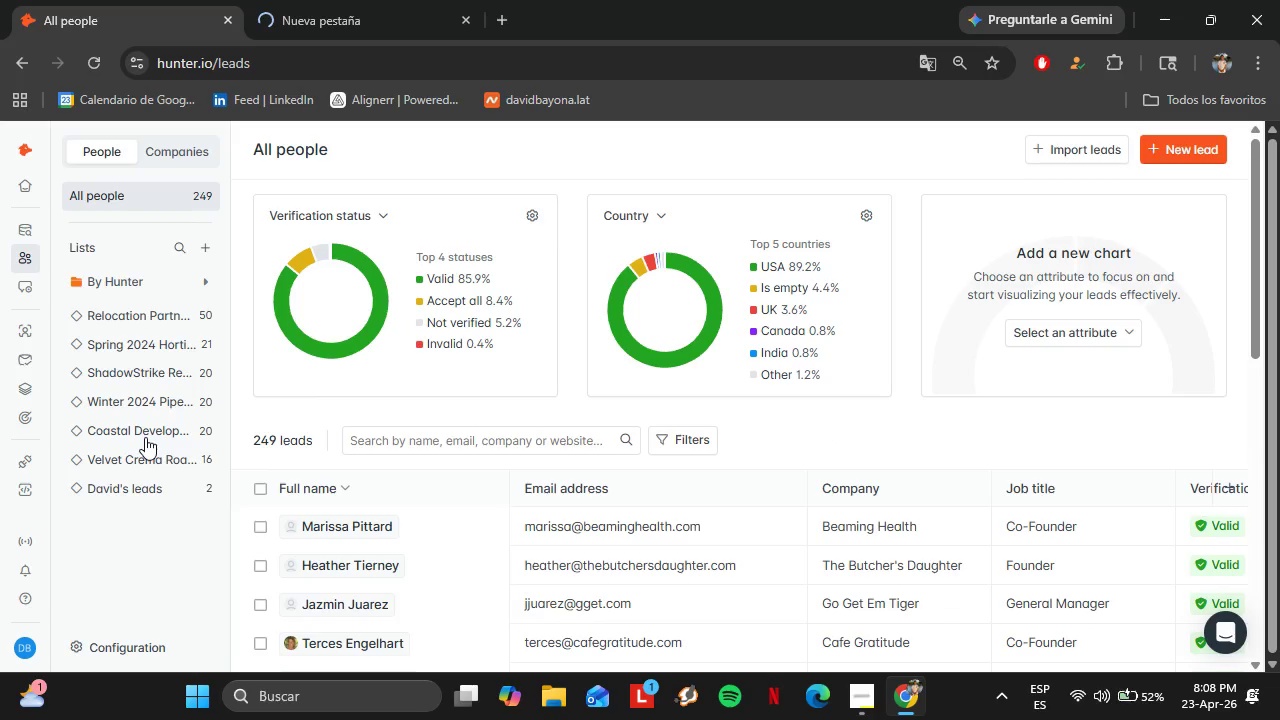 
wait(19.01)
 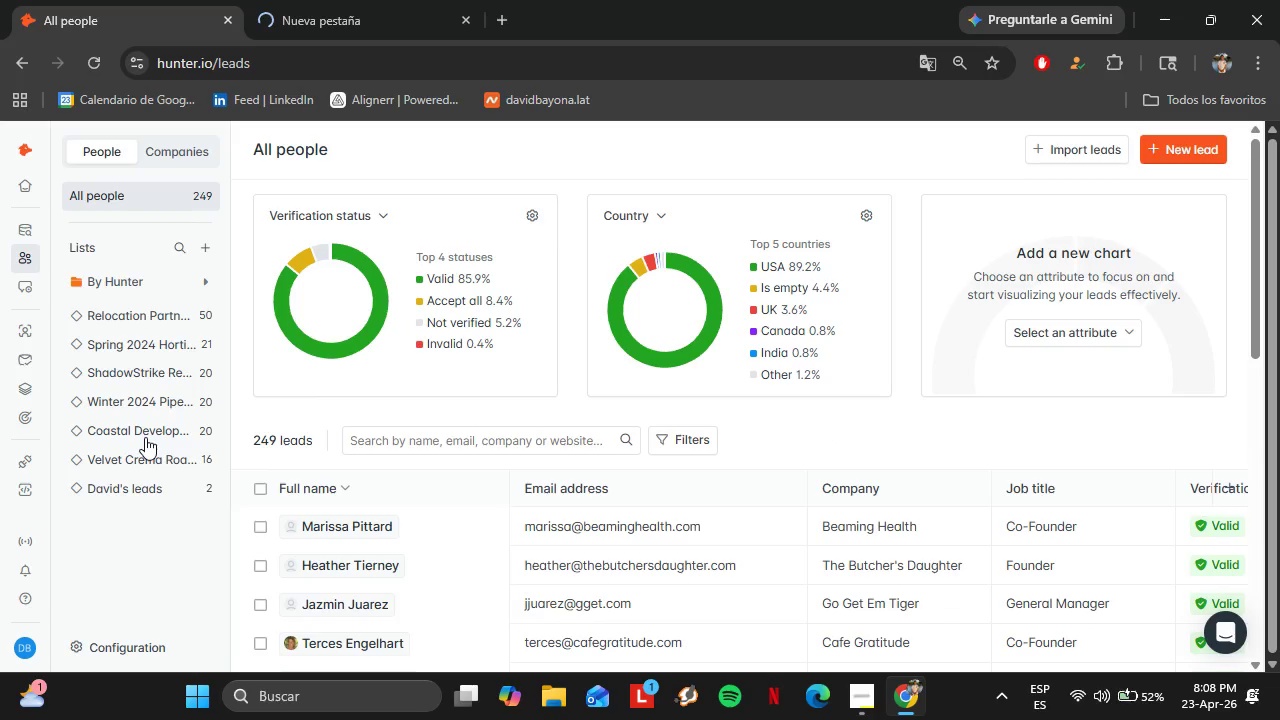 
mouse_move([128, 452])
 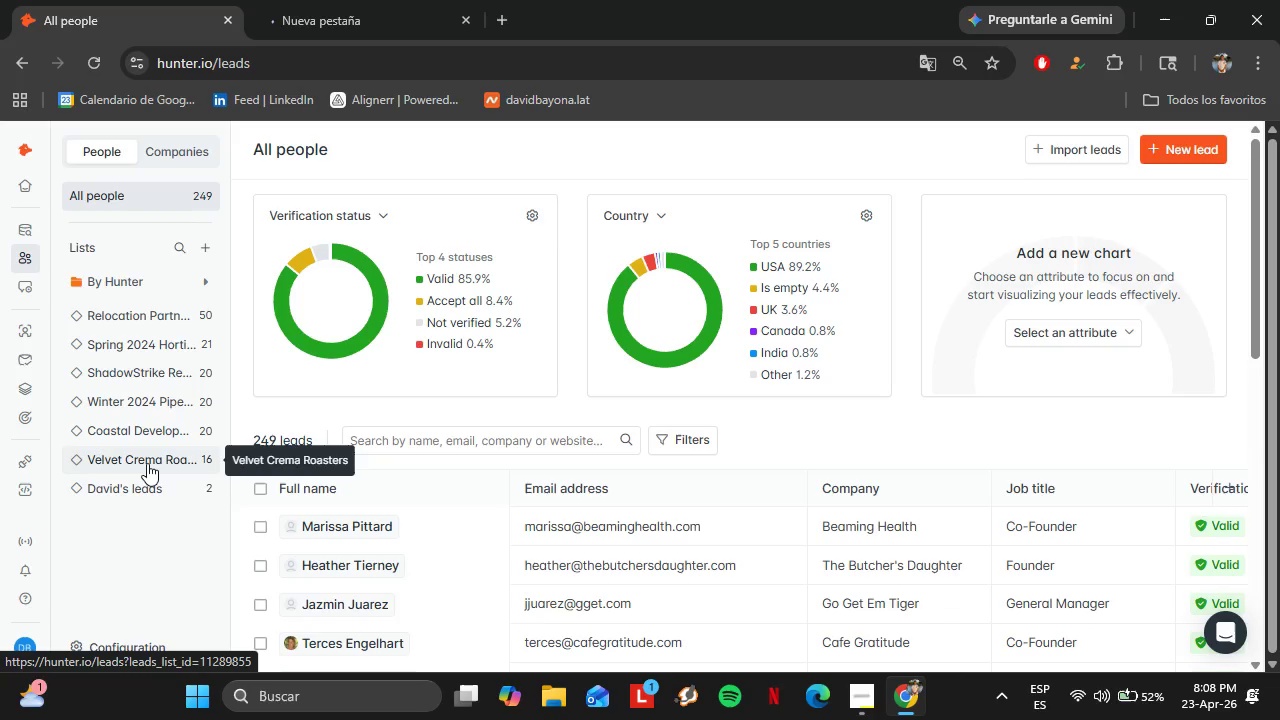 
left_click([147, 462])
 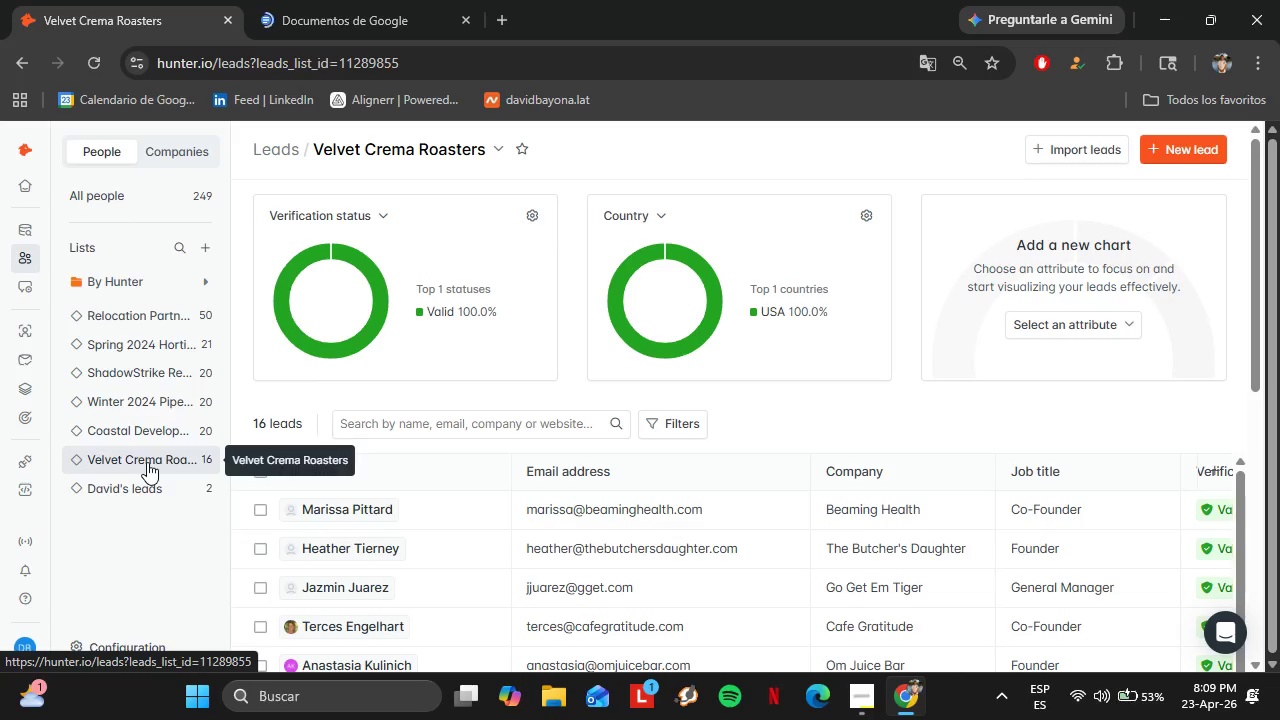 
wait(63.84)
 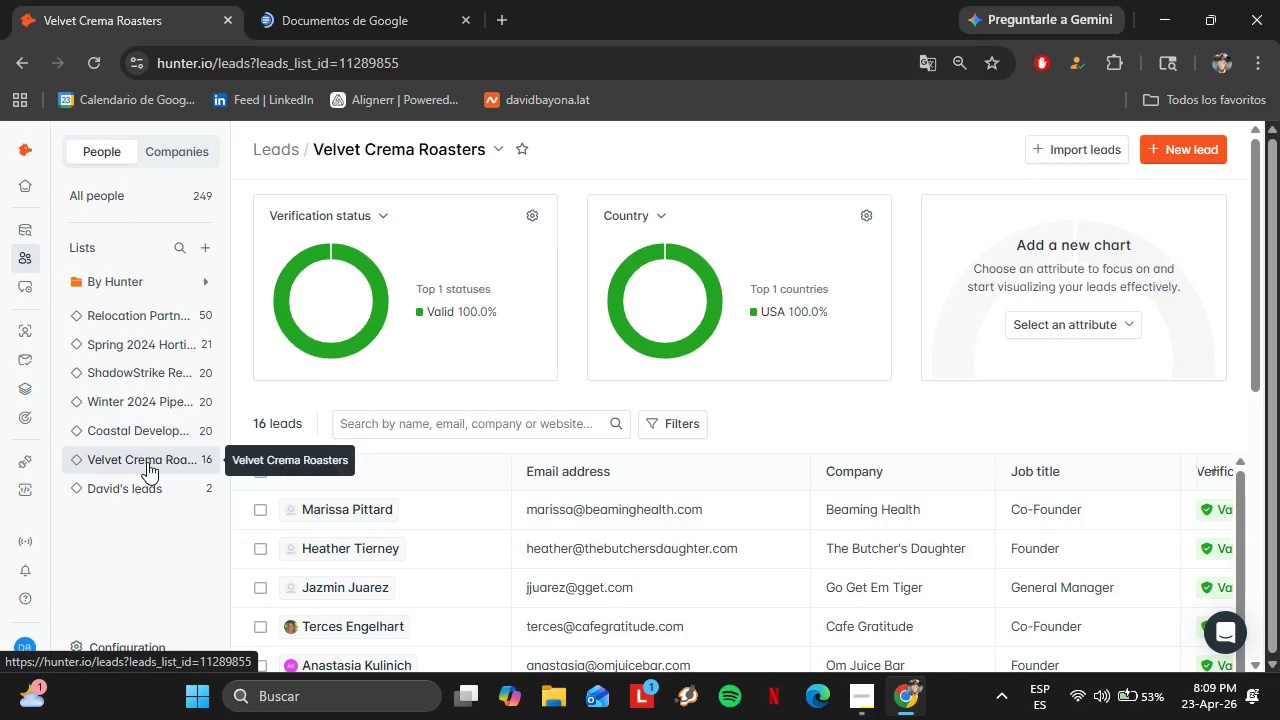 
left_click_drag(start_coordinate=[1245, 565], to_coordinate=[1246, 579])
 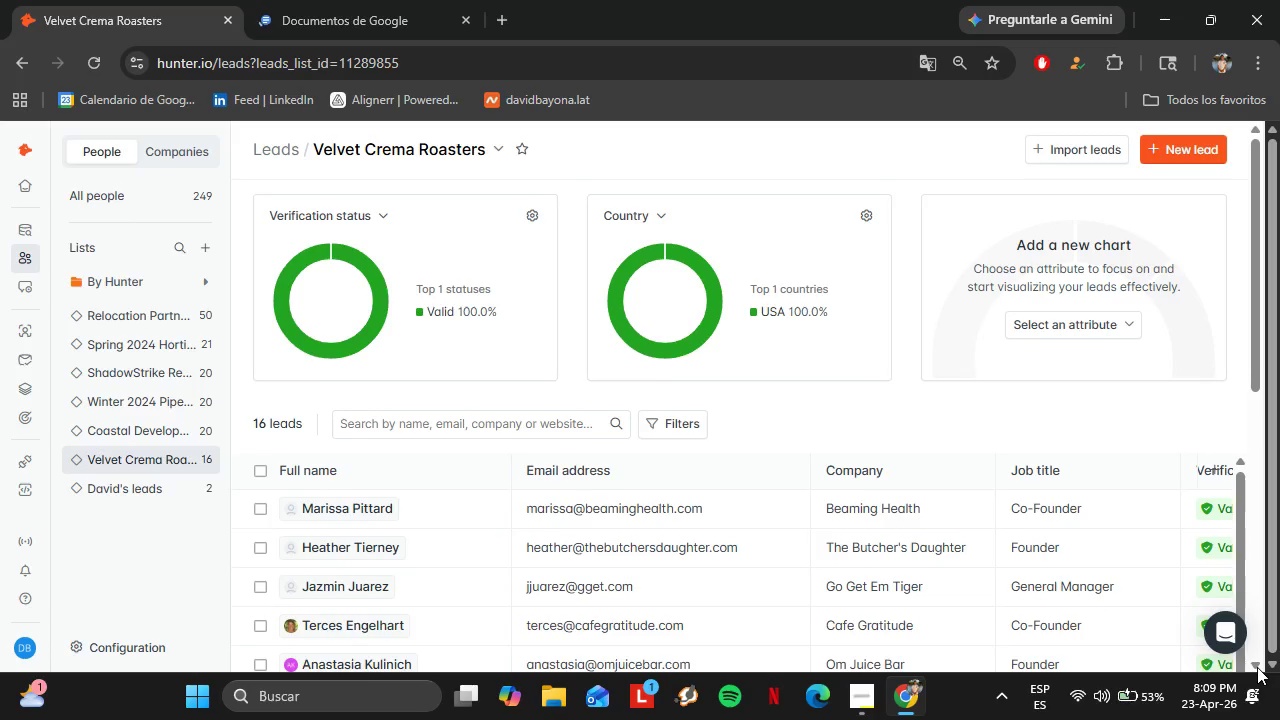 
double_click([1257, 667])
 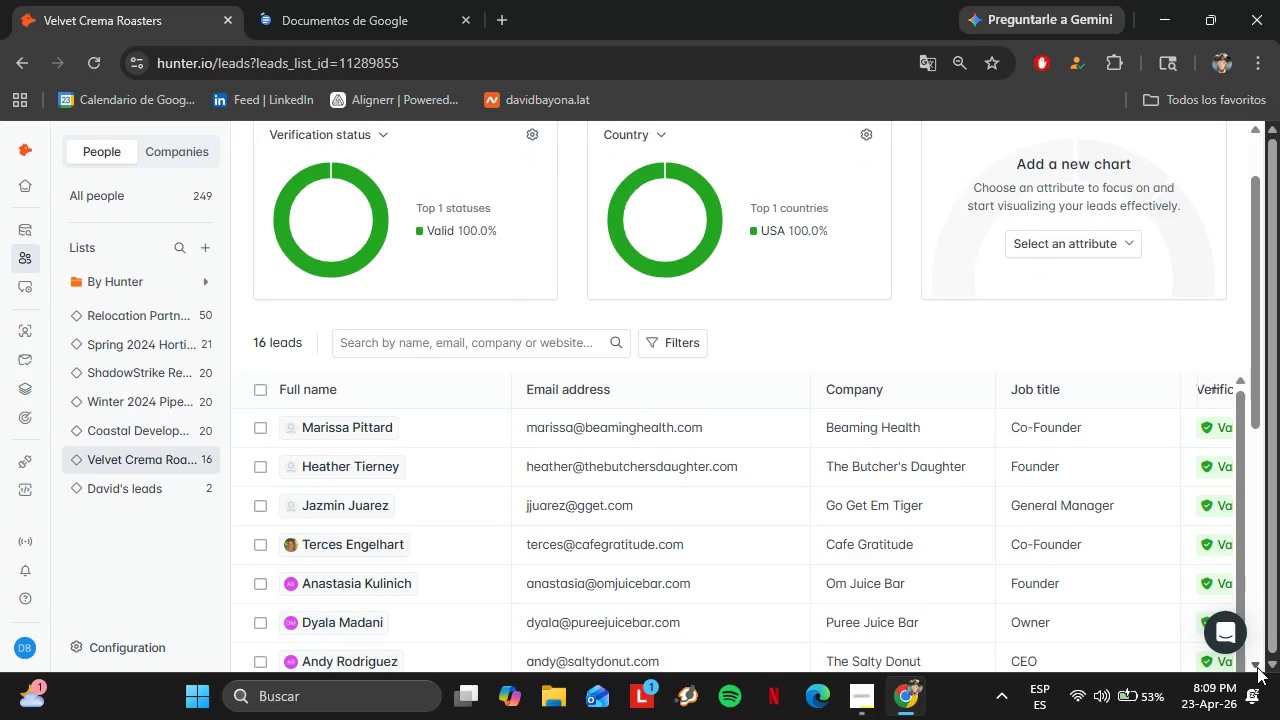 
triple_click([1257, 667])
 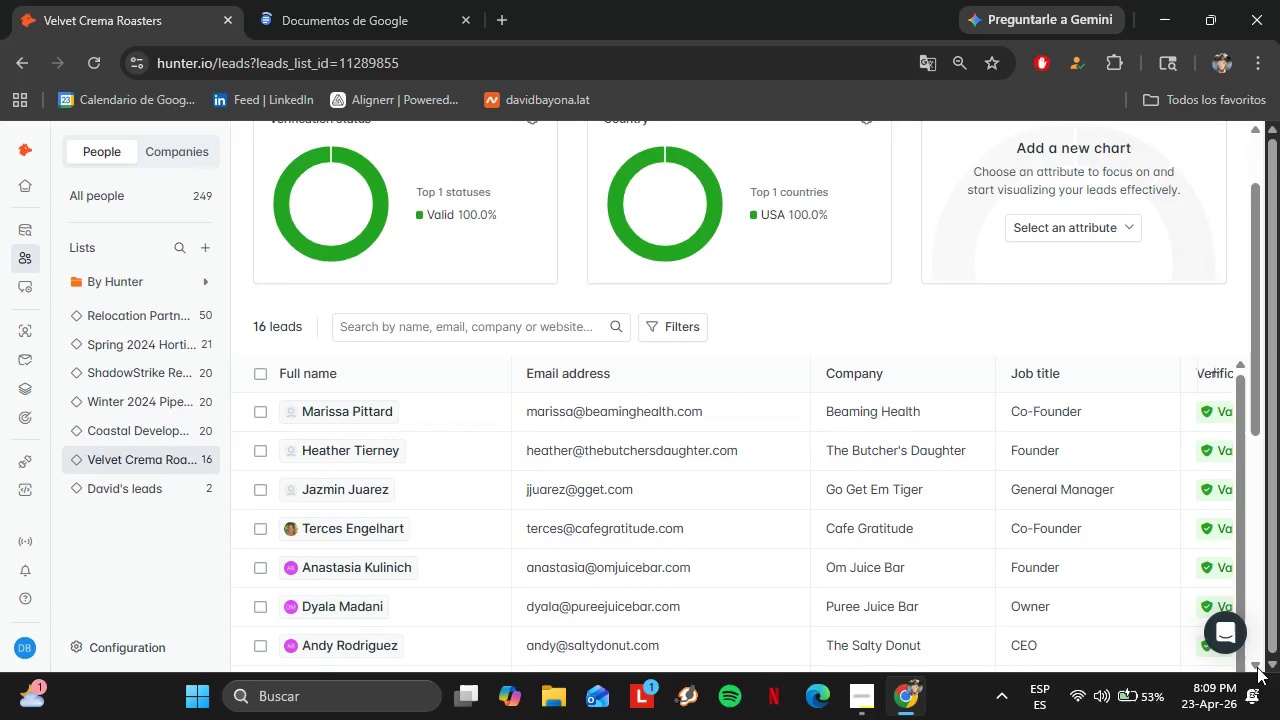 
triple_click([1257, 667])
 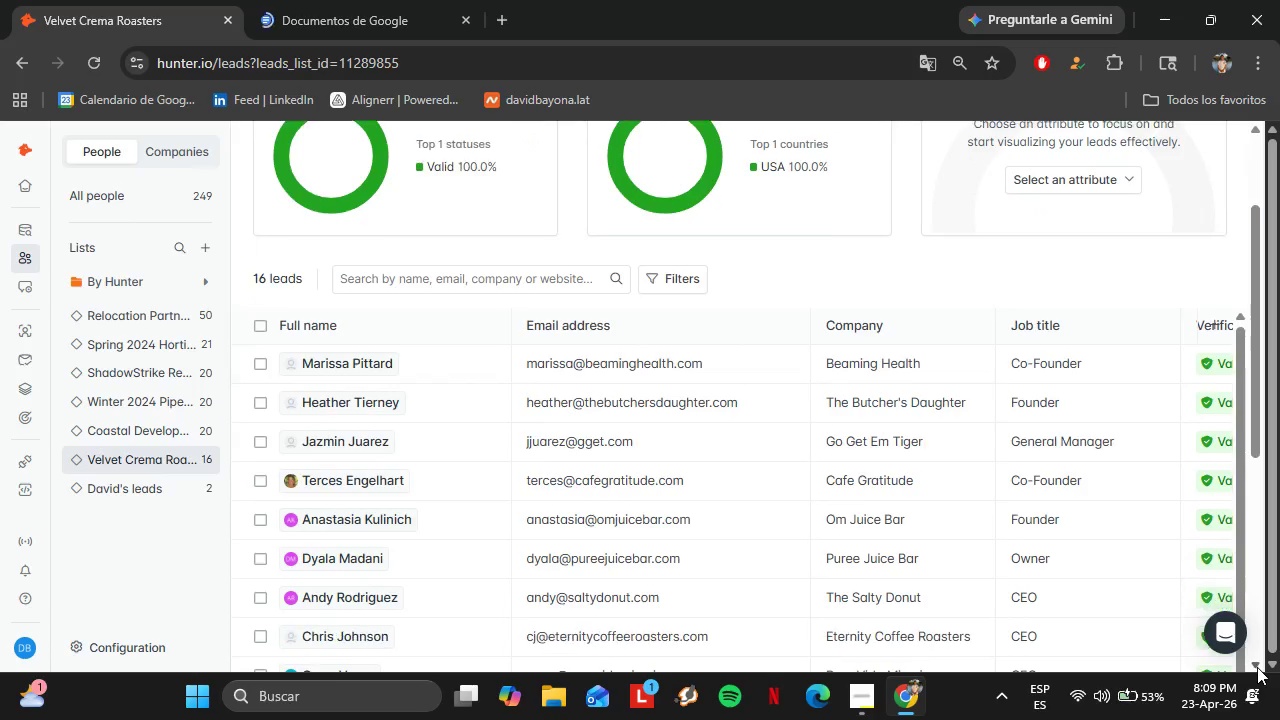 
triple_click([1257, 667])
 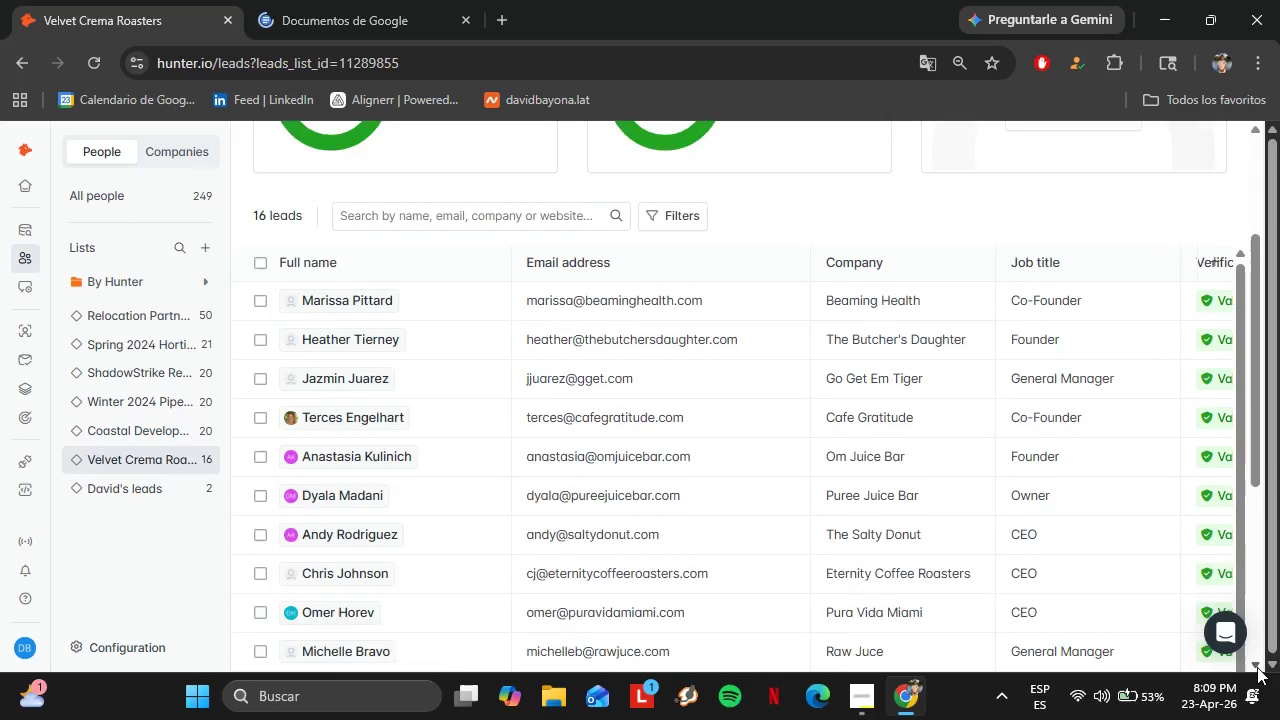 
triple_click([1257, 667])
 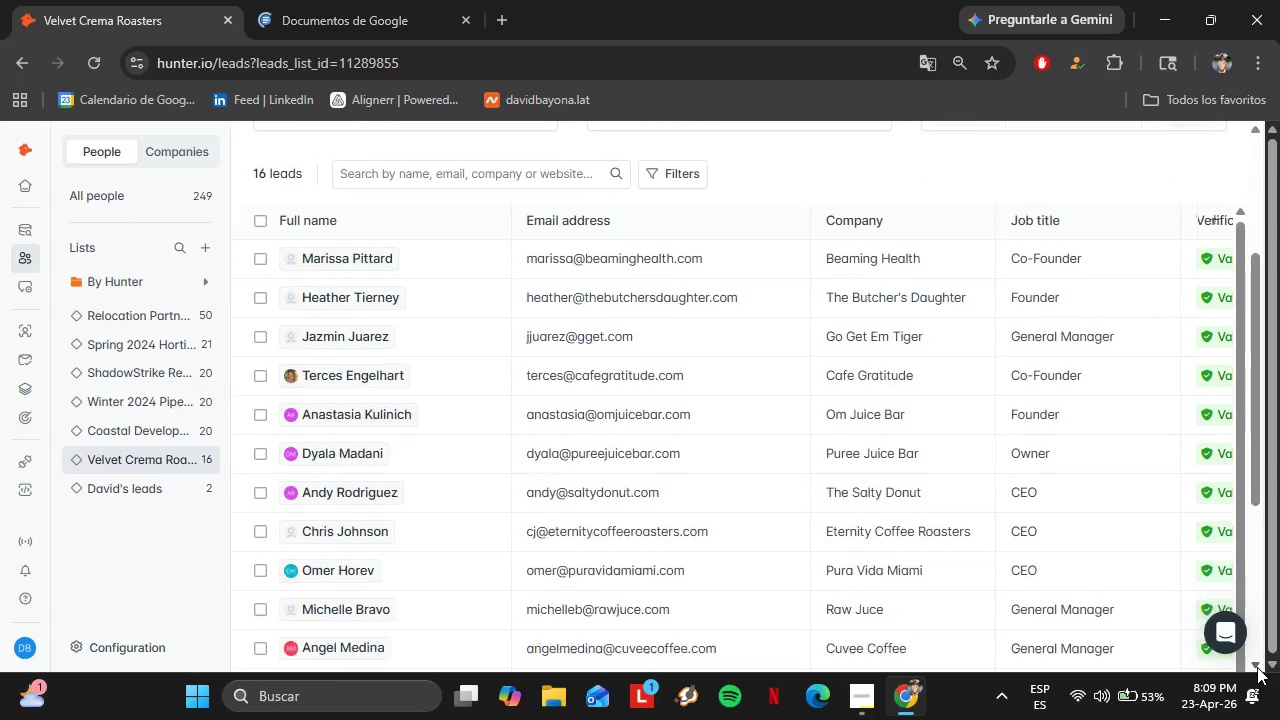 
triple_click([1257, 667])
 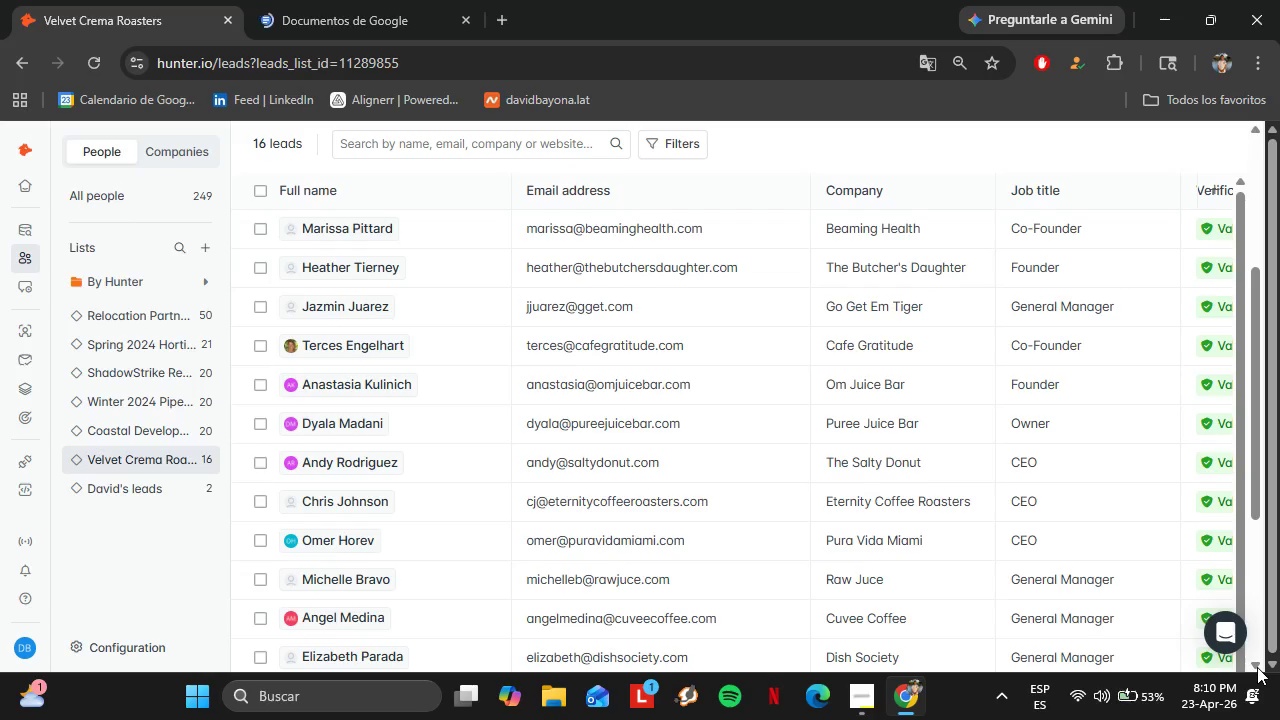 
wait(7.19)
 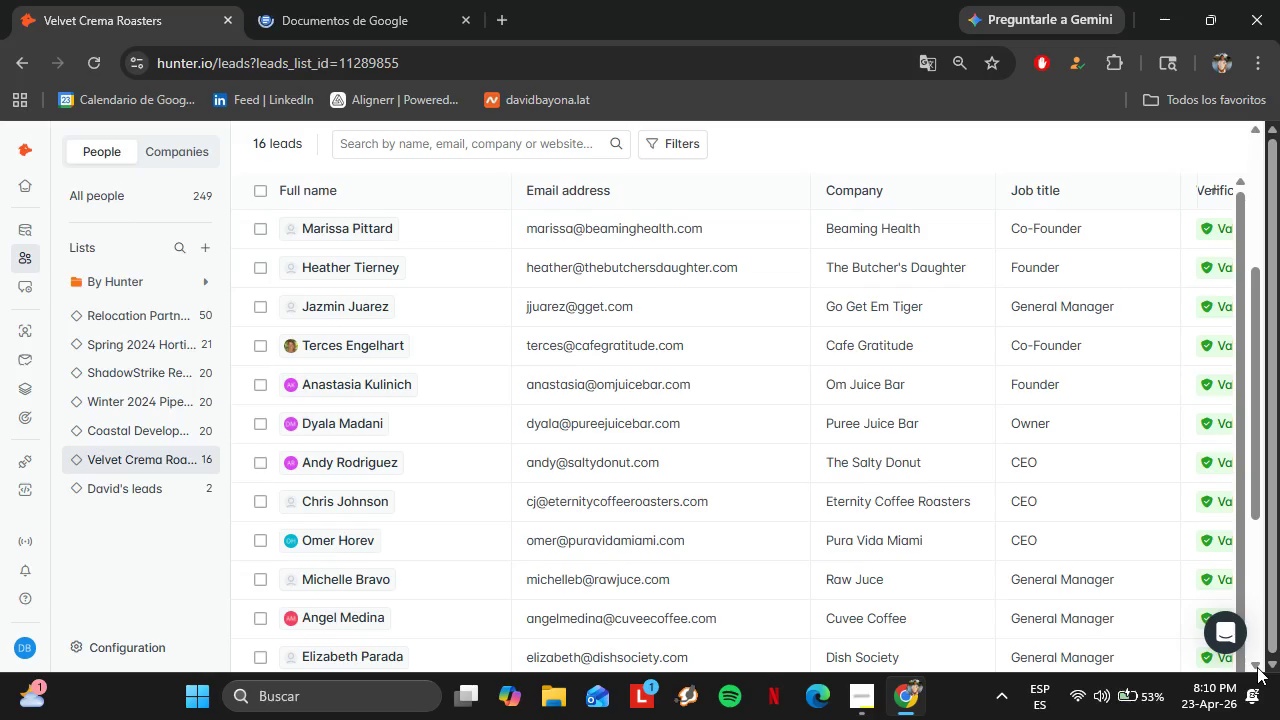 
double_click([1257, 666])
 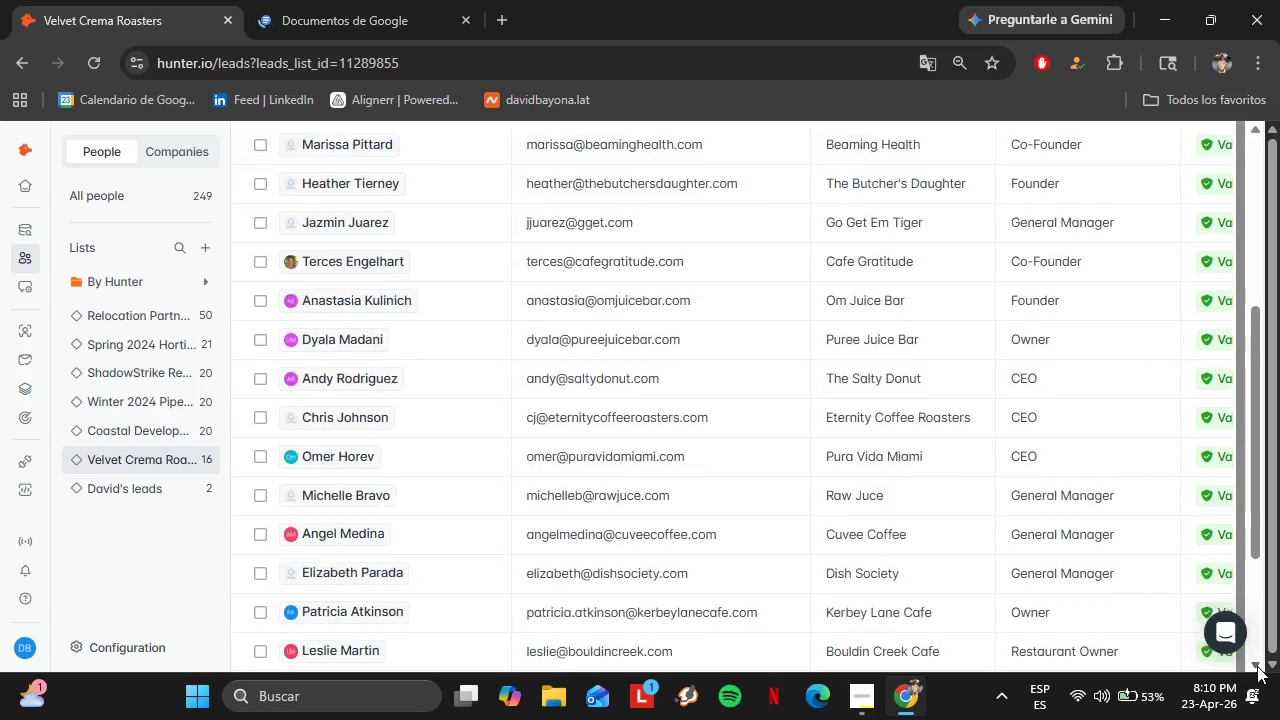 
triple_click([1257, 666])
 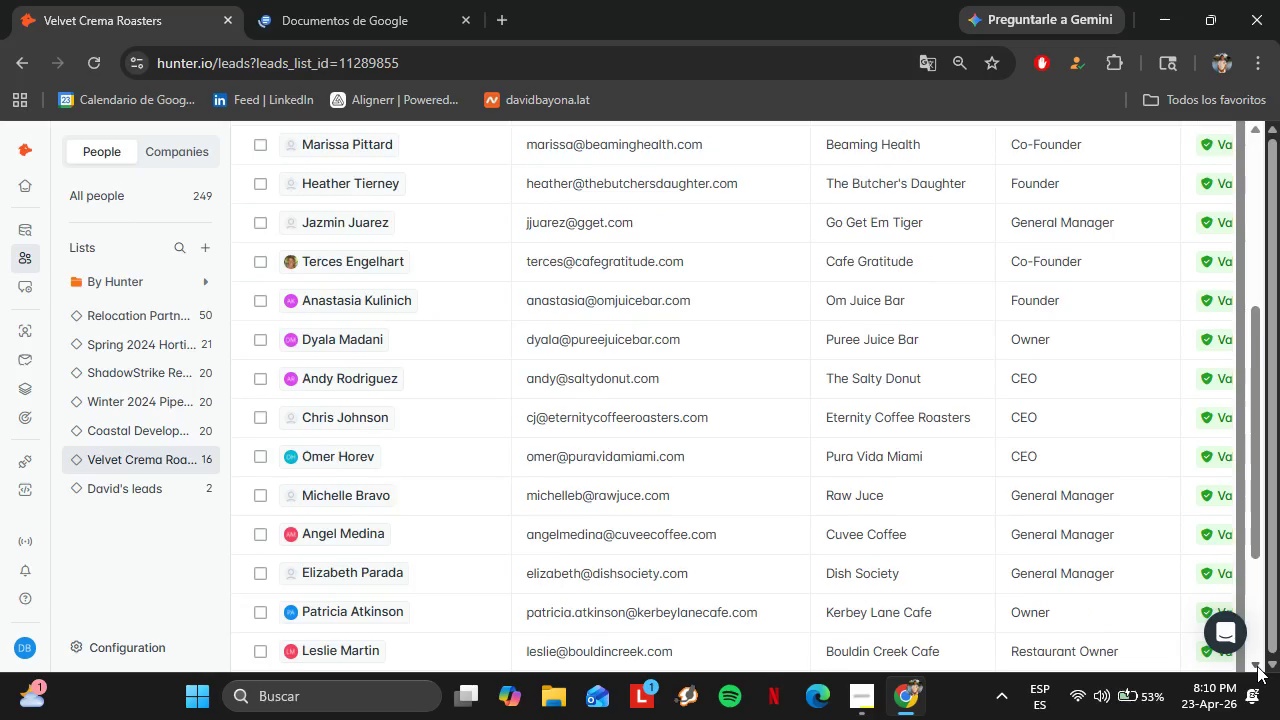 
triple_click([1257, 666])
 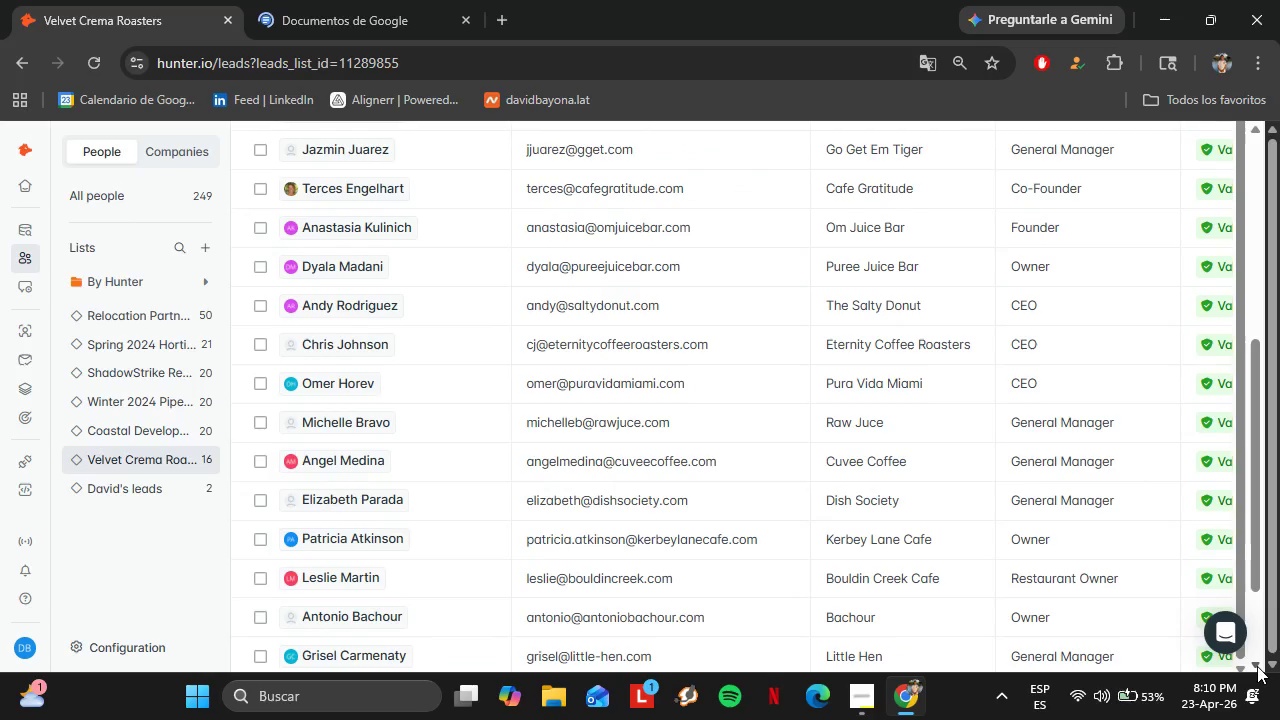 
triple_click([1257, 666])
 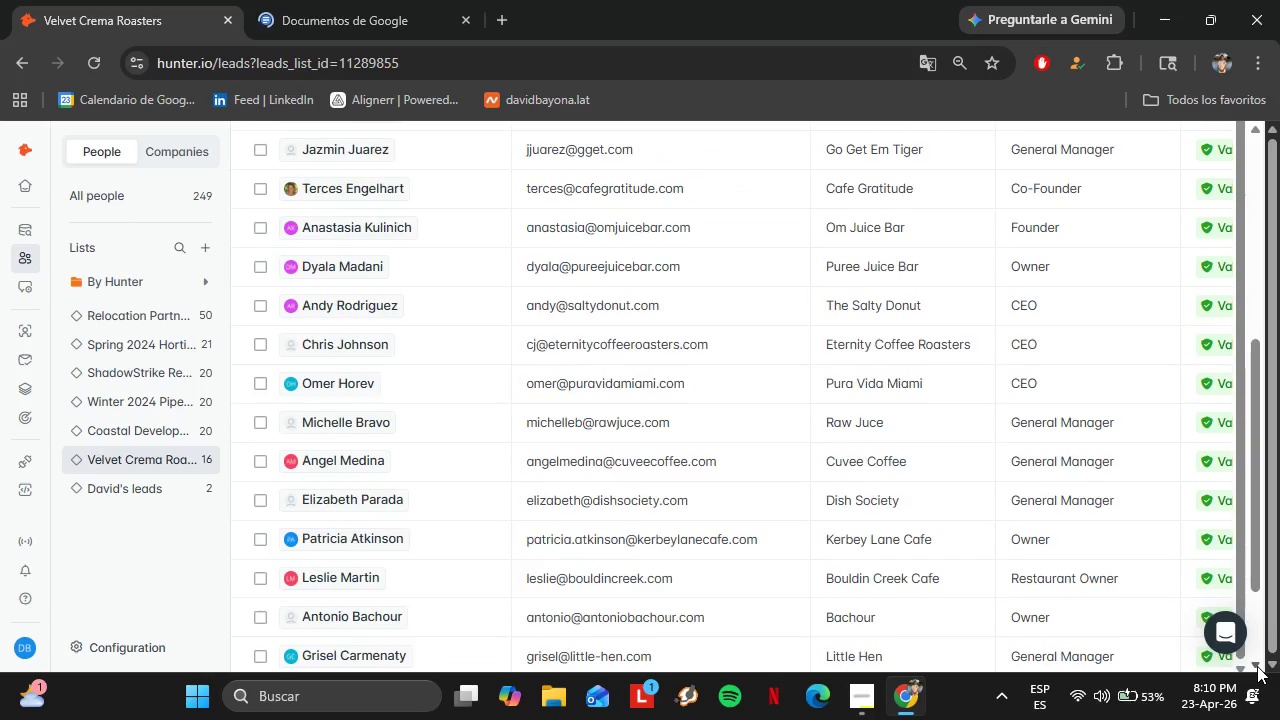 
triple_click([1257, 666])
 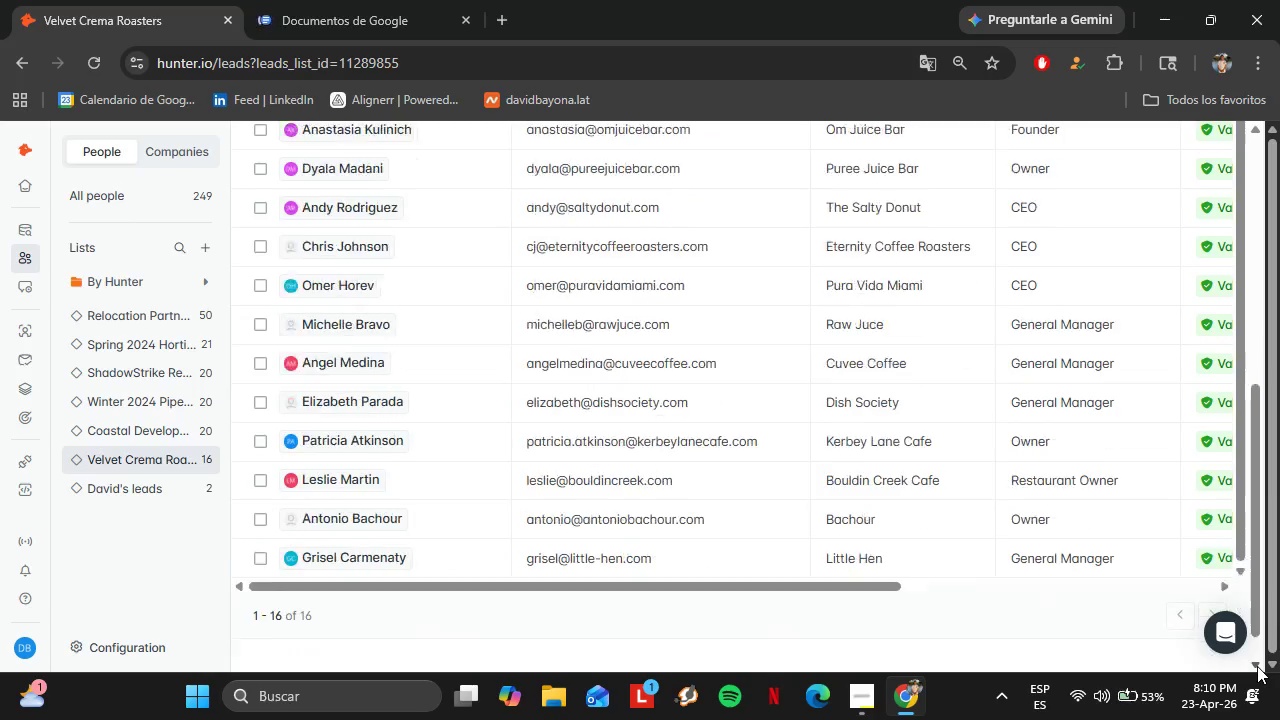 
triple_click([1257, 666])
 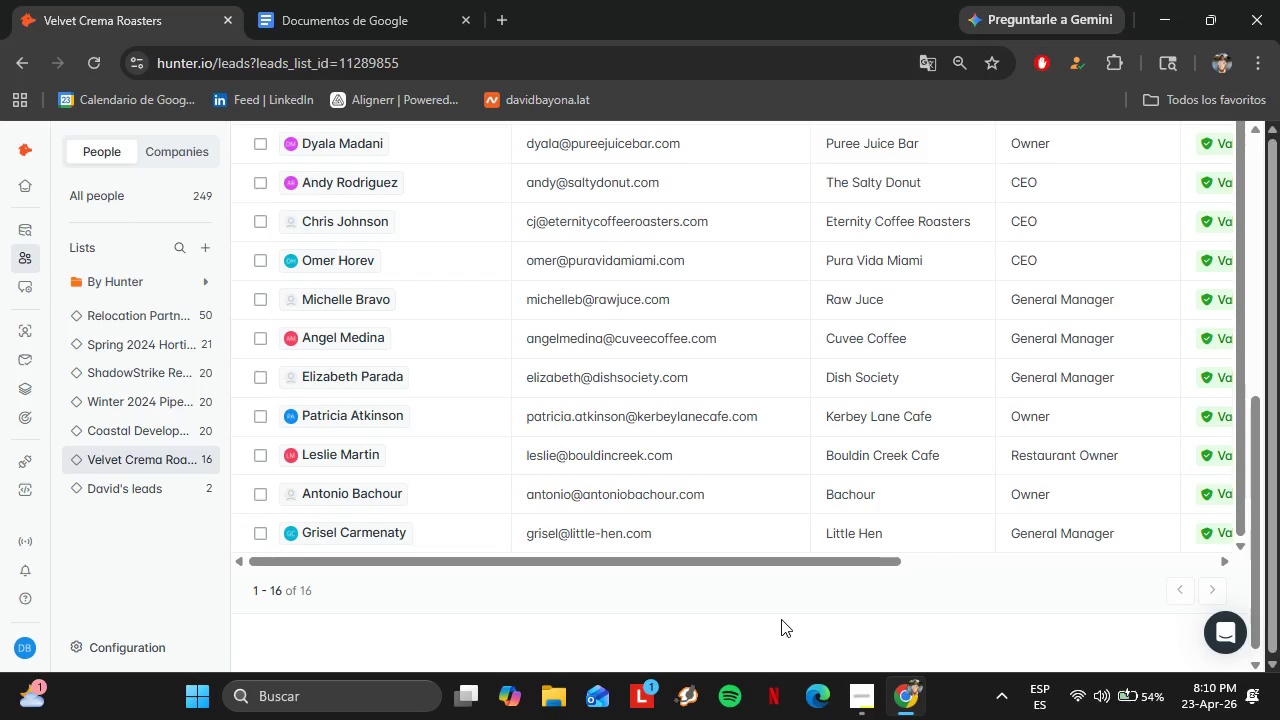 
wait(16.53)
 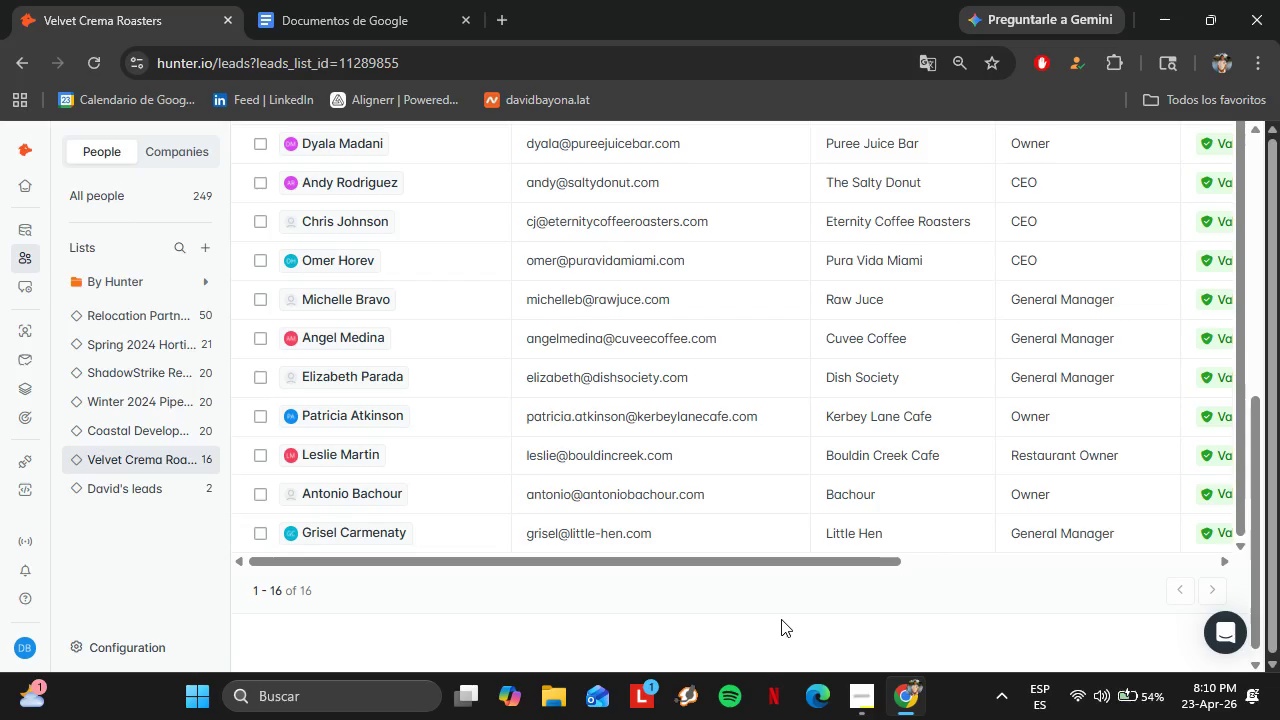 
left_click([54, 287])
 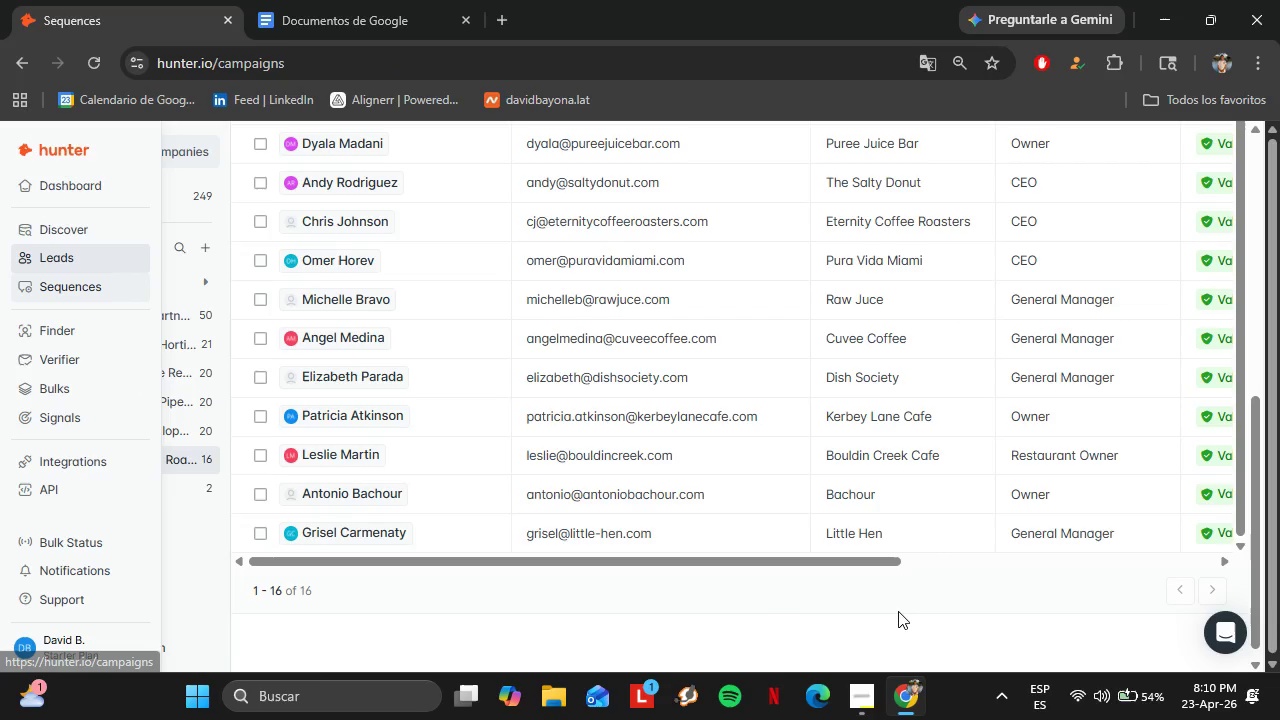 
left_click([884, 705])